 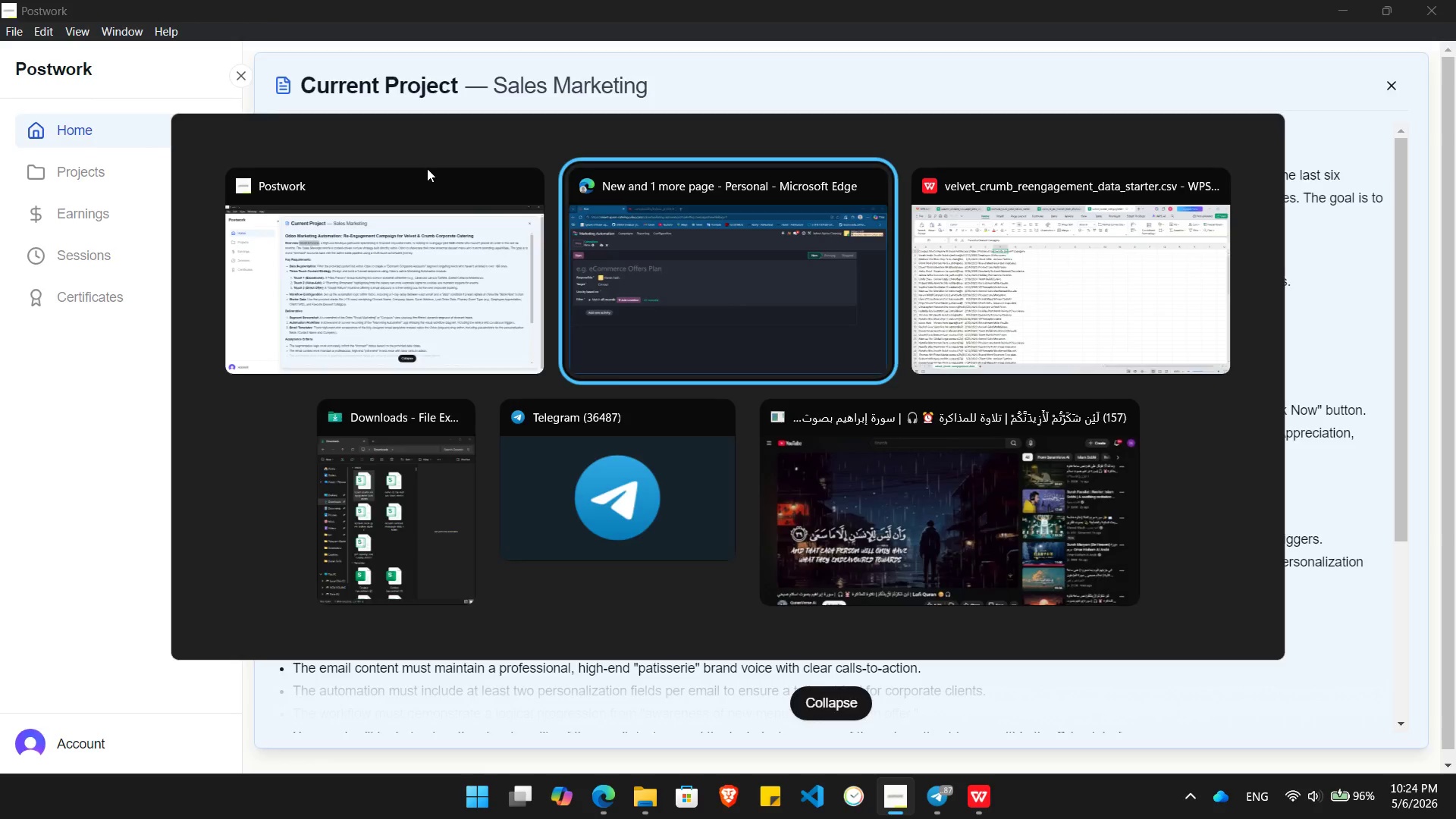 
key(Control+V)
 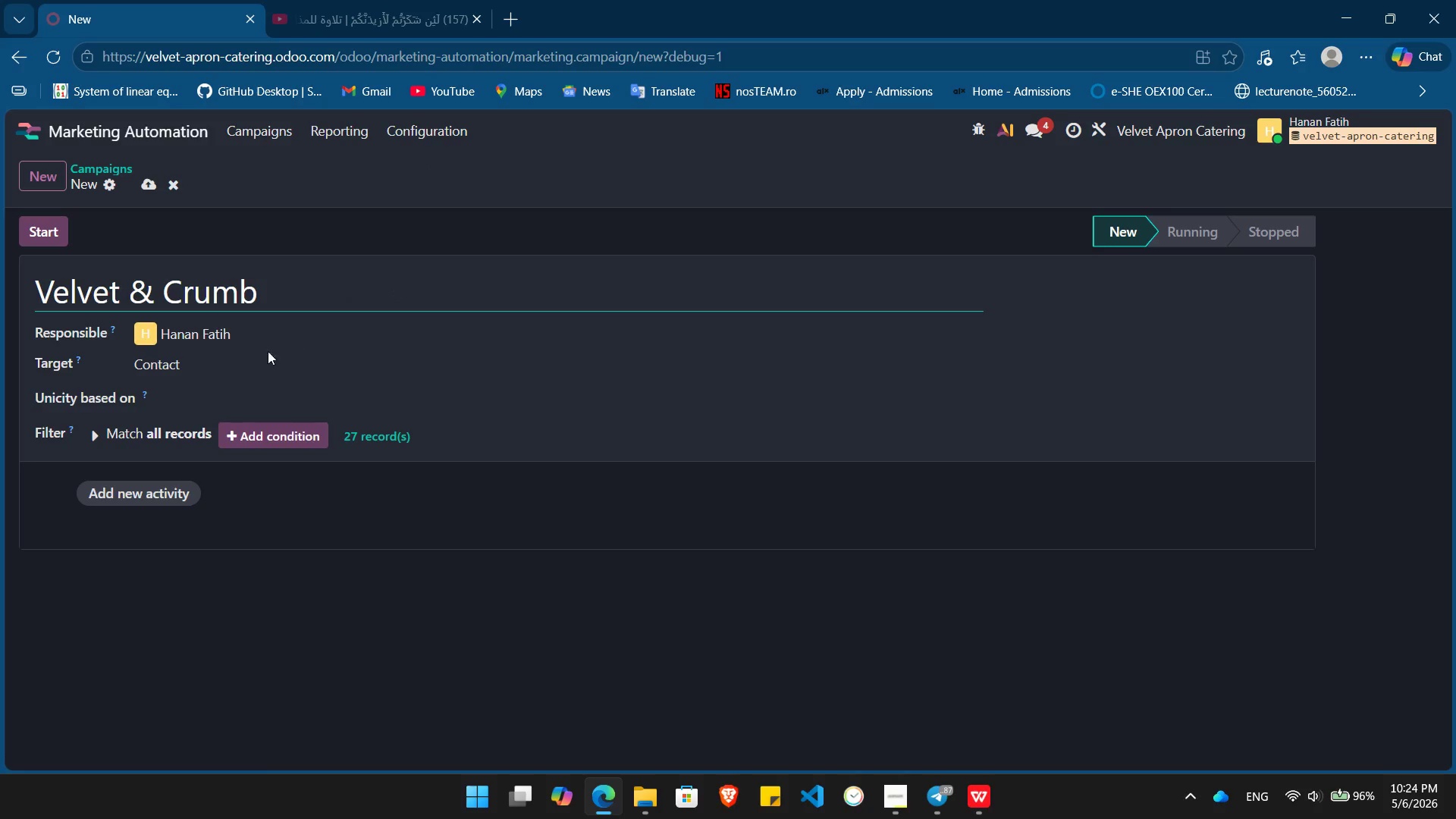 
left_click([243, 359])
 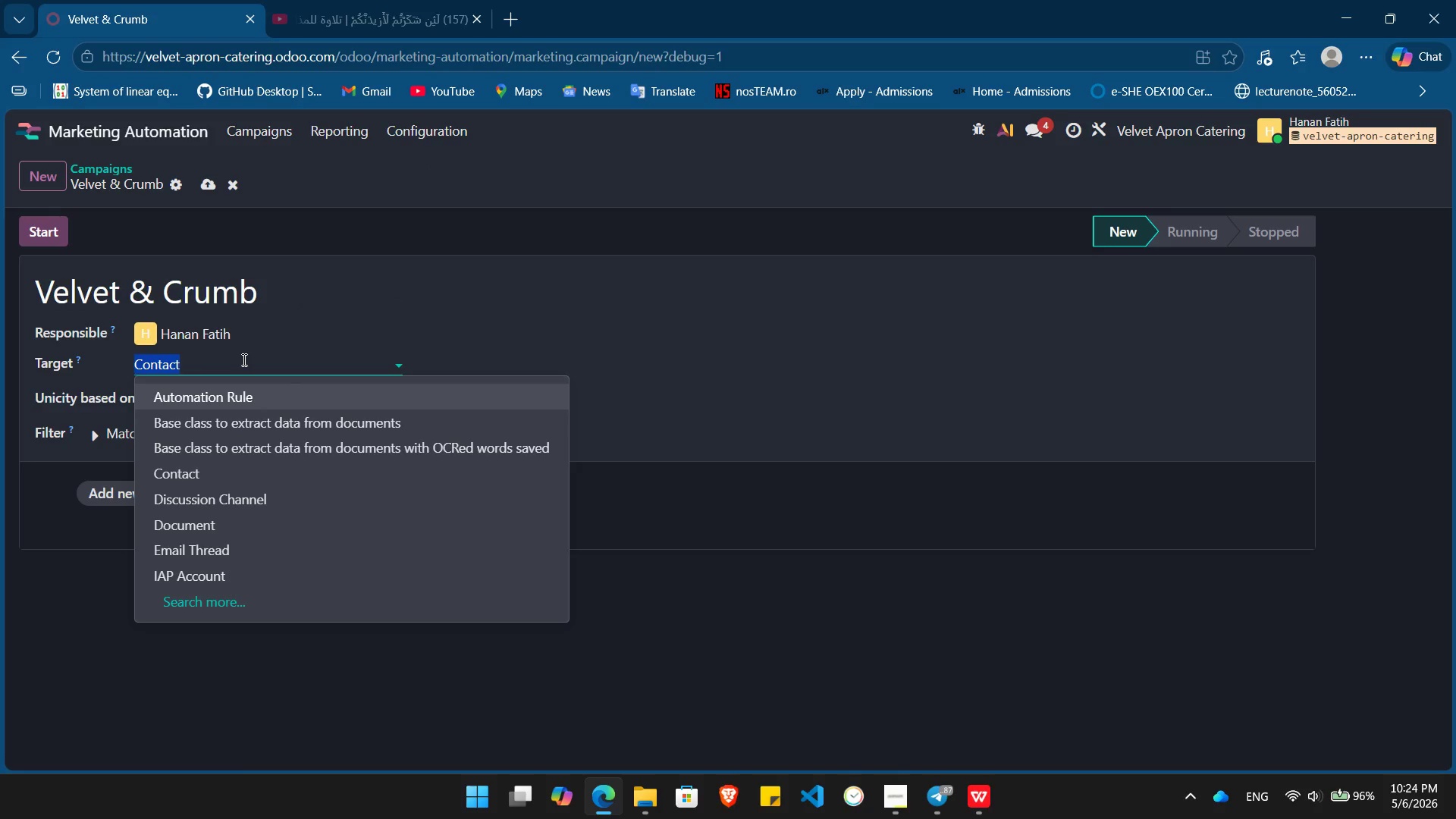 
key(M)
 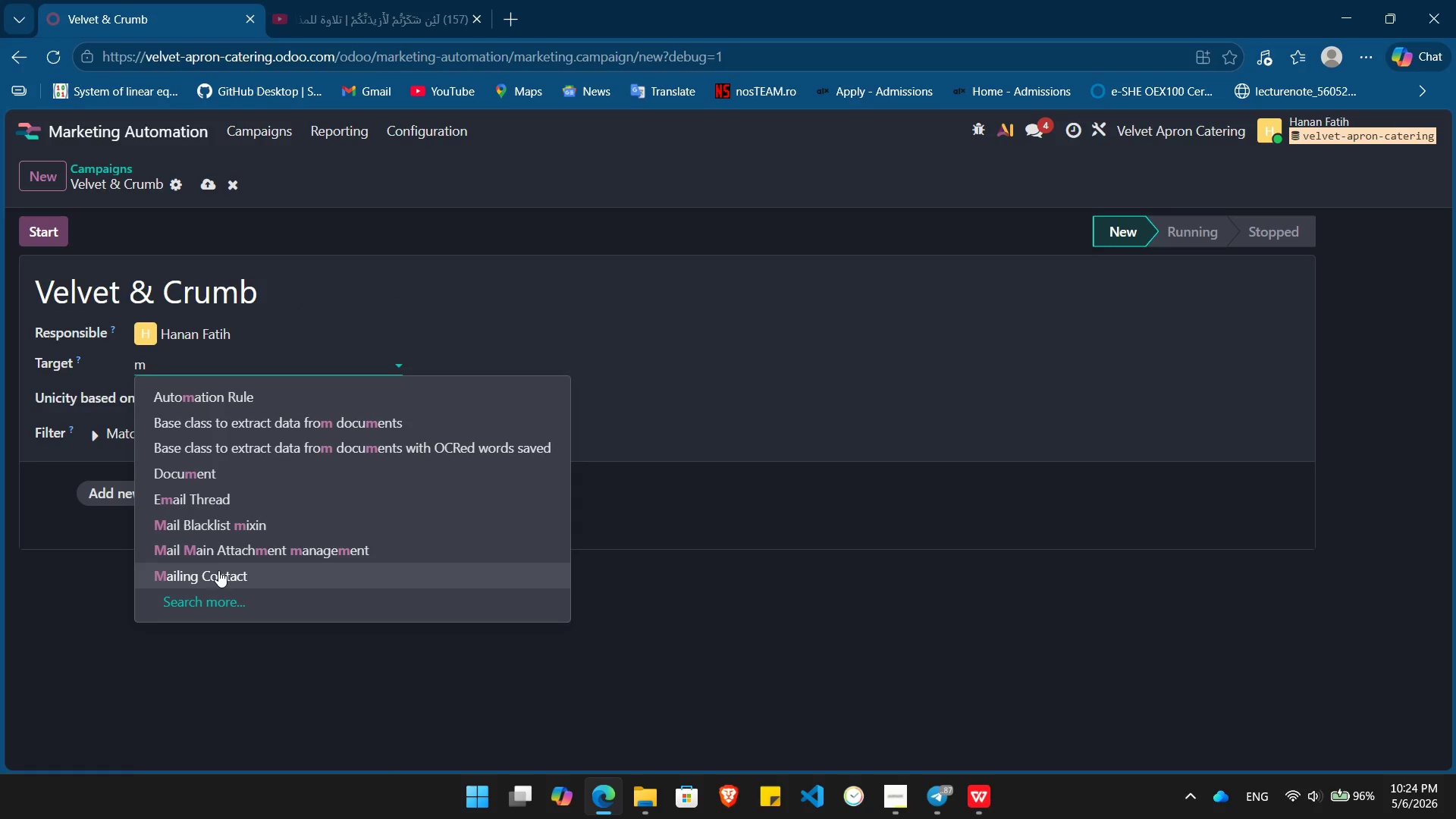 
left_click([218, 570])
 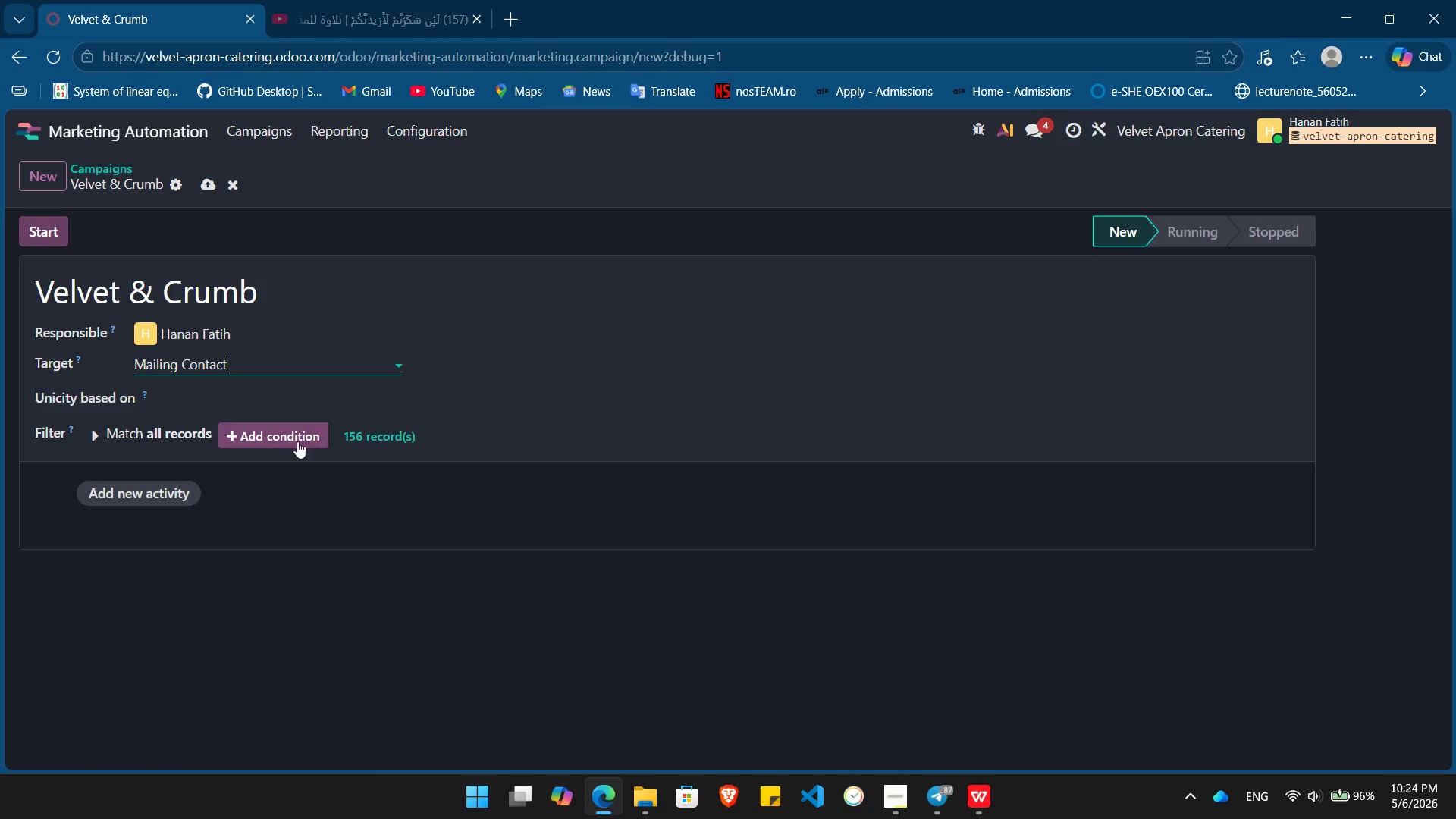 
left_click([290, 441])
 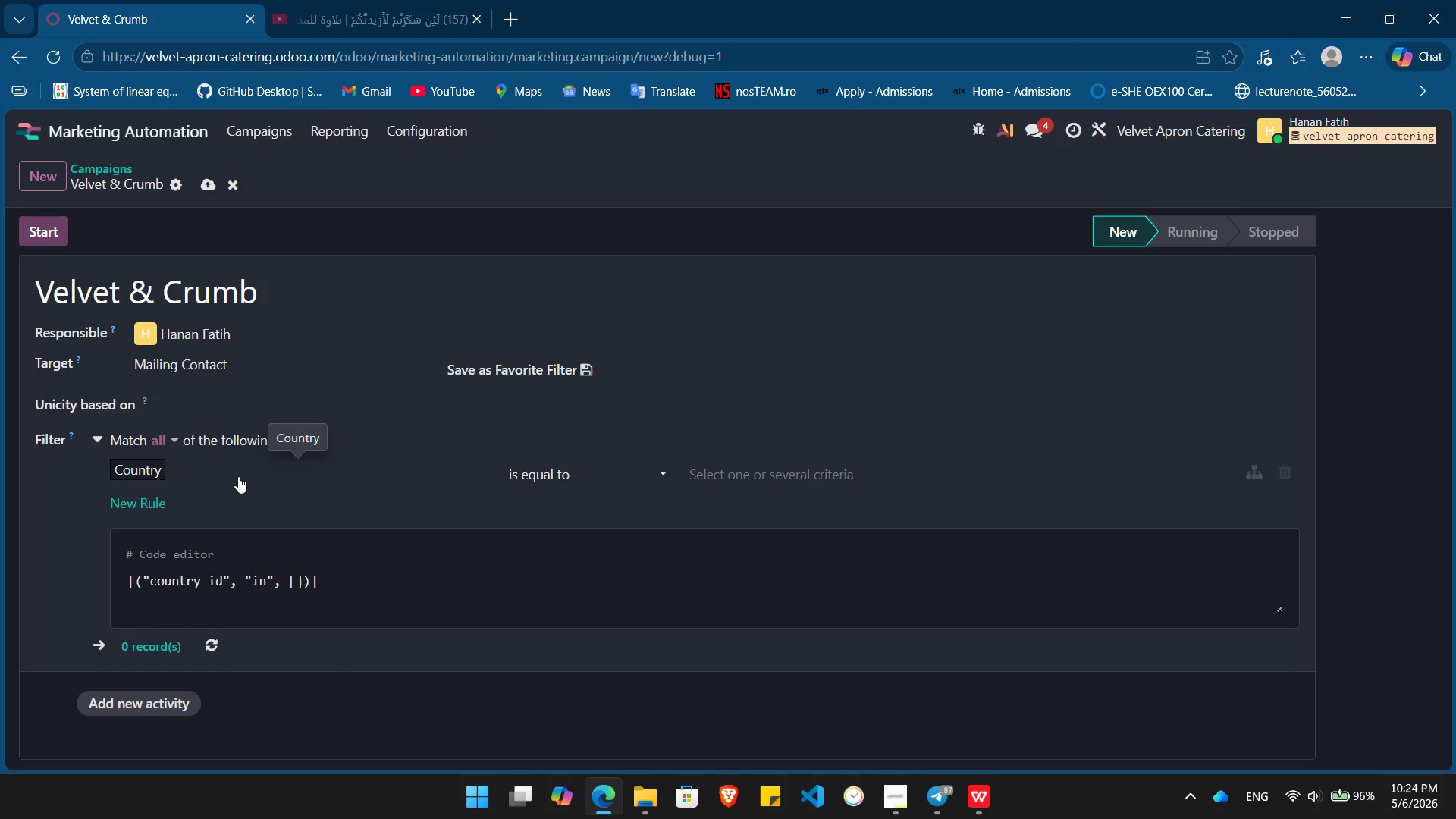 
left_click([238, 476])
 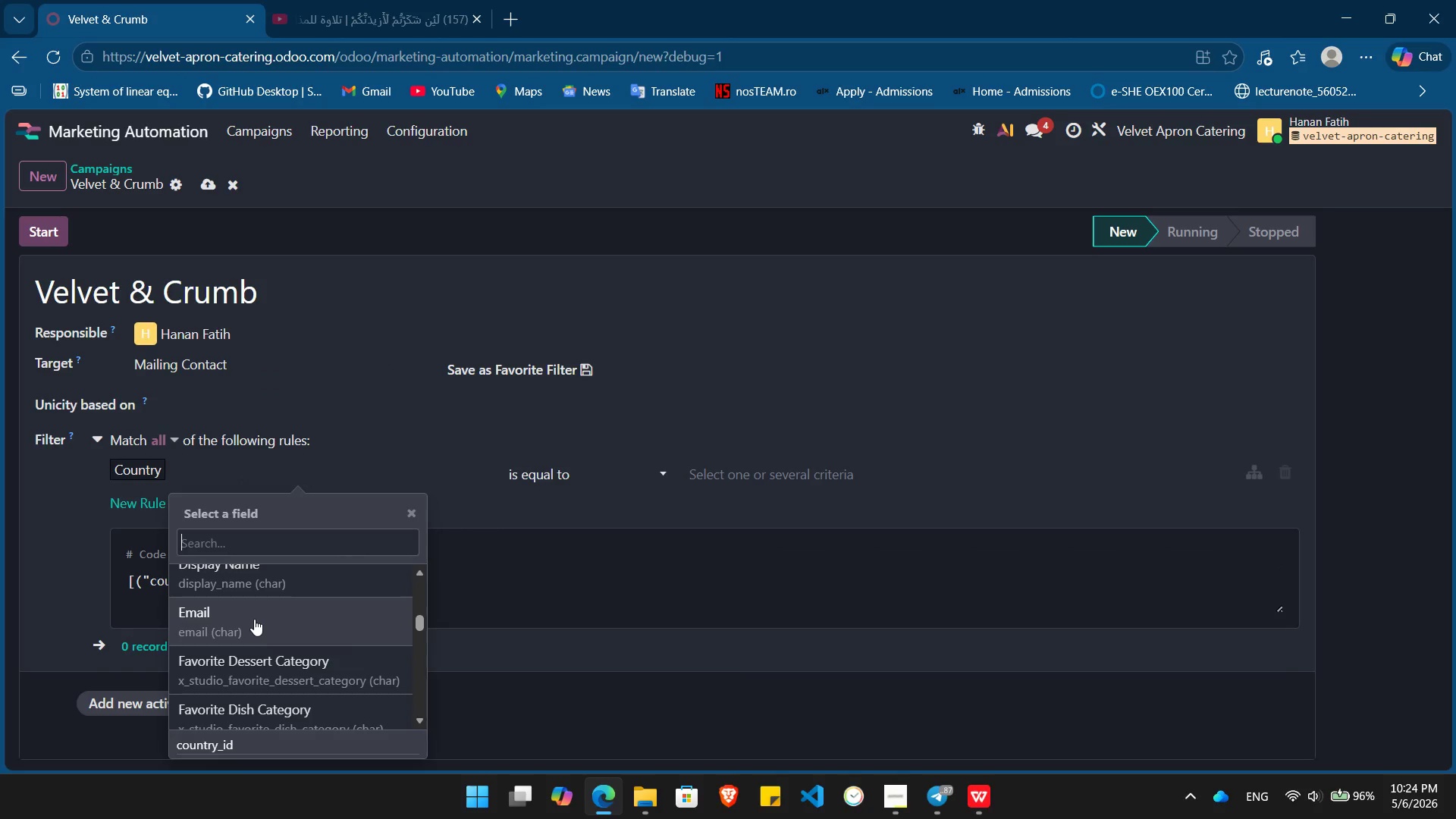 
wait(6.48)
 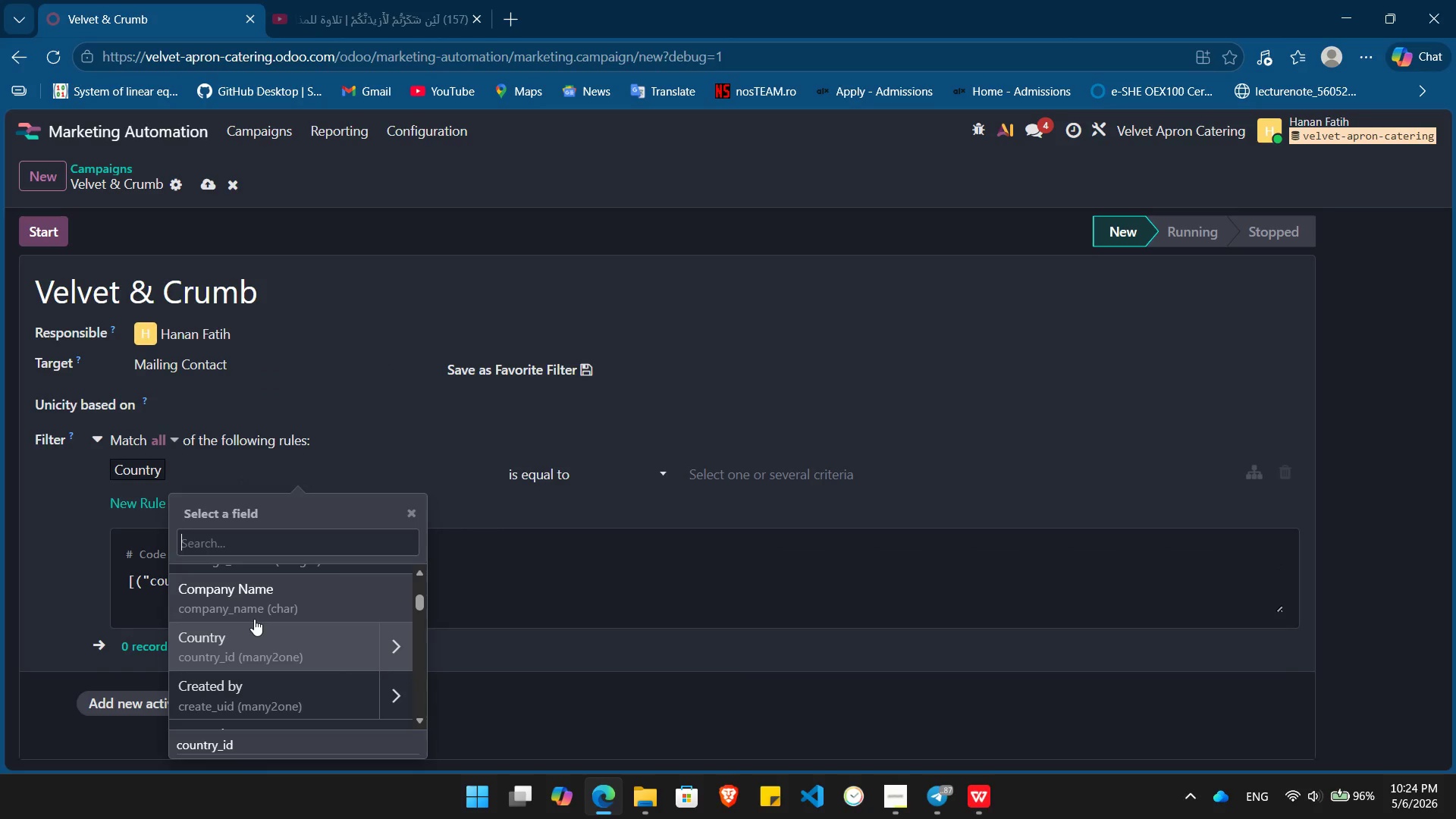 
key(Alt+Tab)
 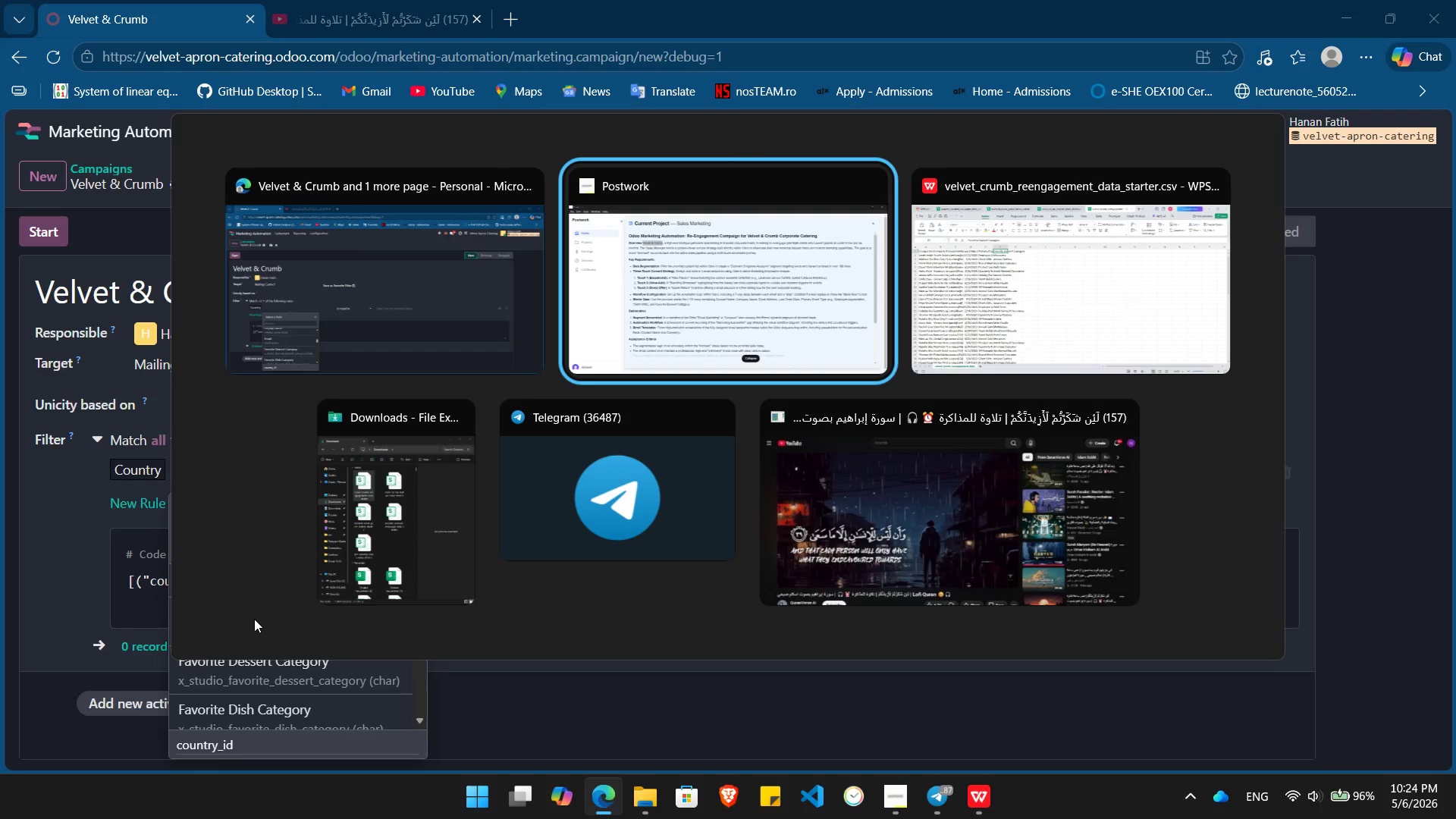 
key(Alt+Tab)
 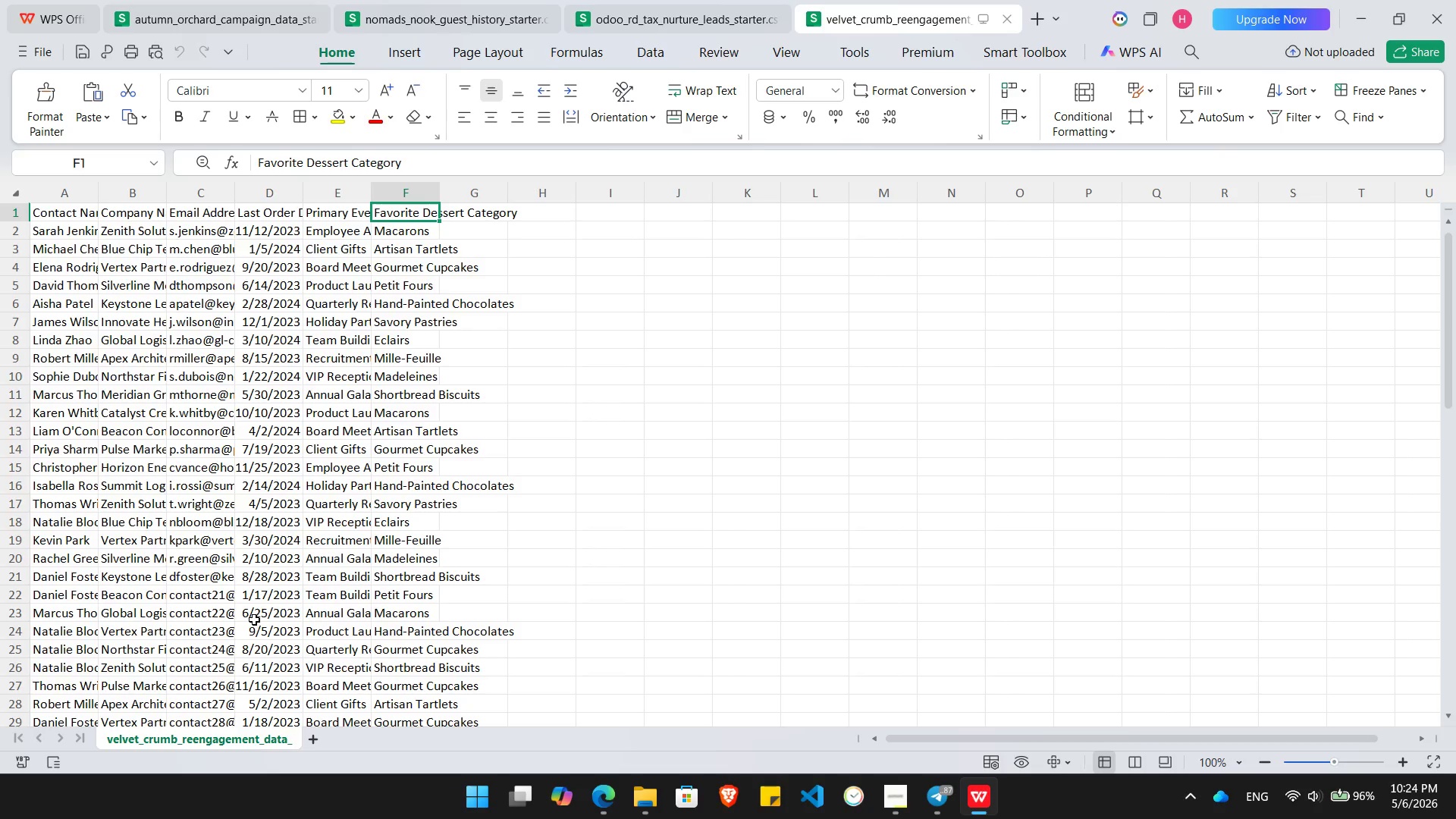 
key(Alt+Tab)
 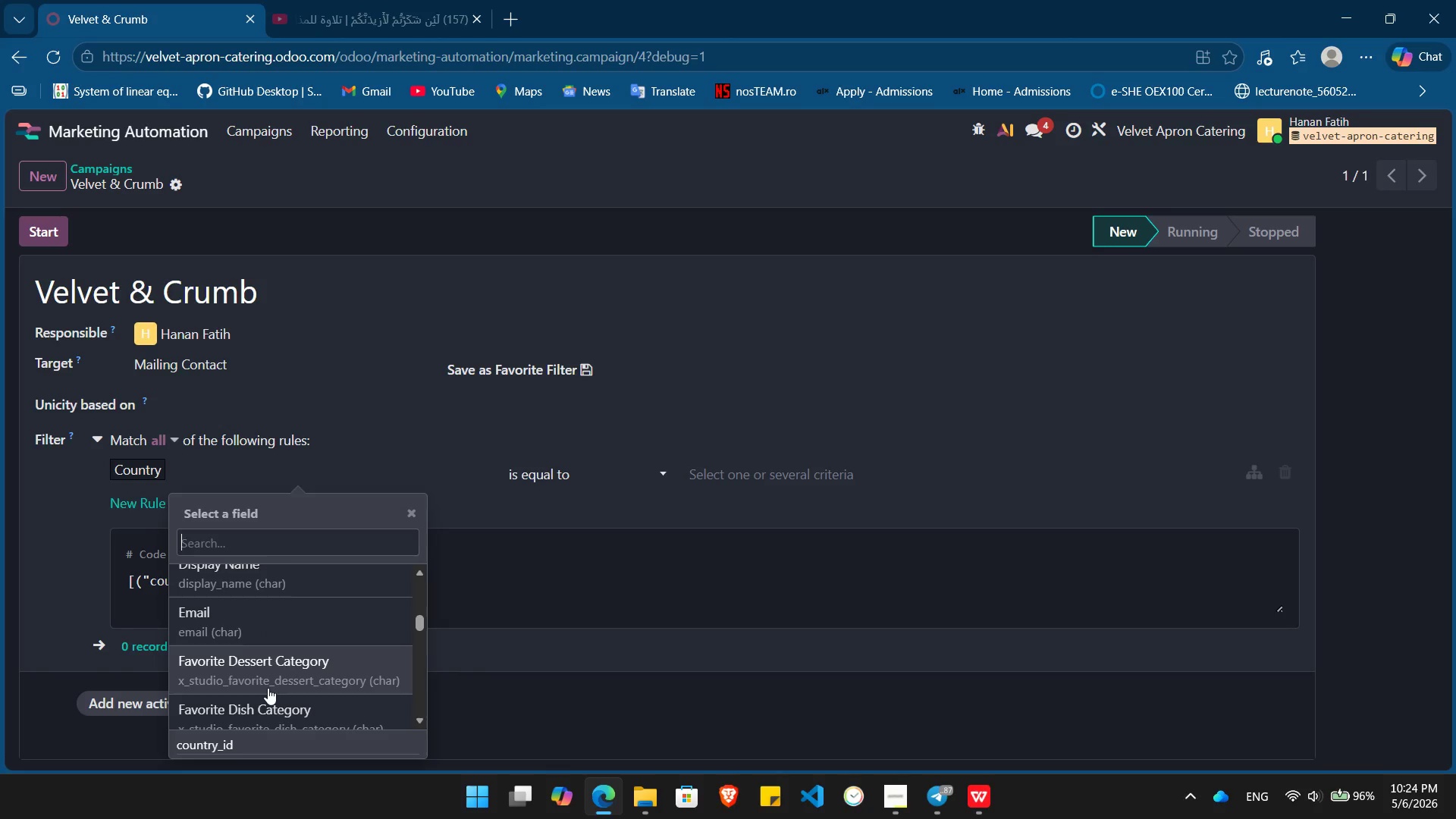 
left_click([268, 688])
 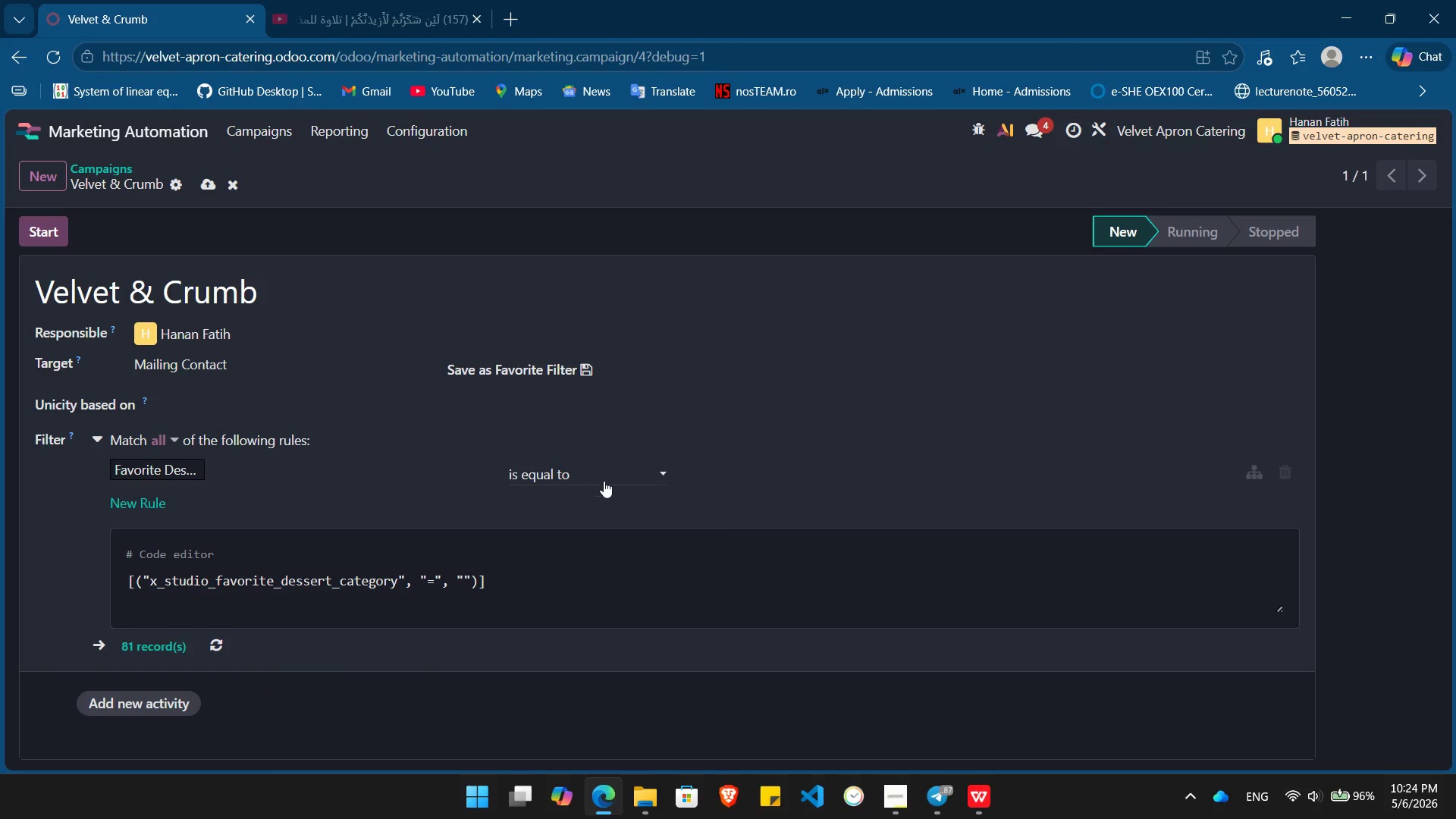 
left_click([604, 482])
 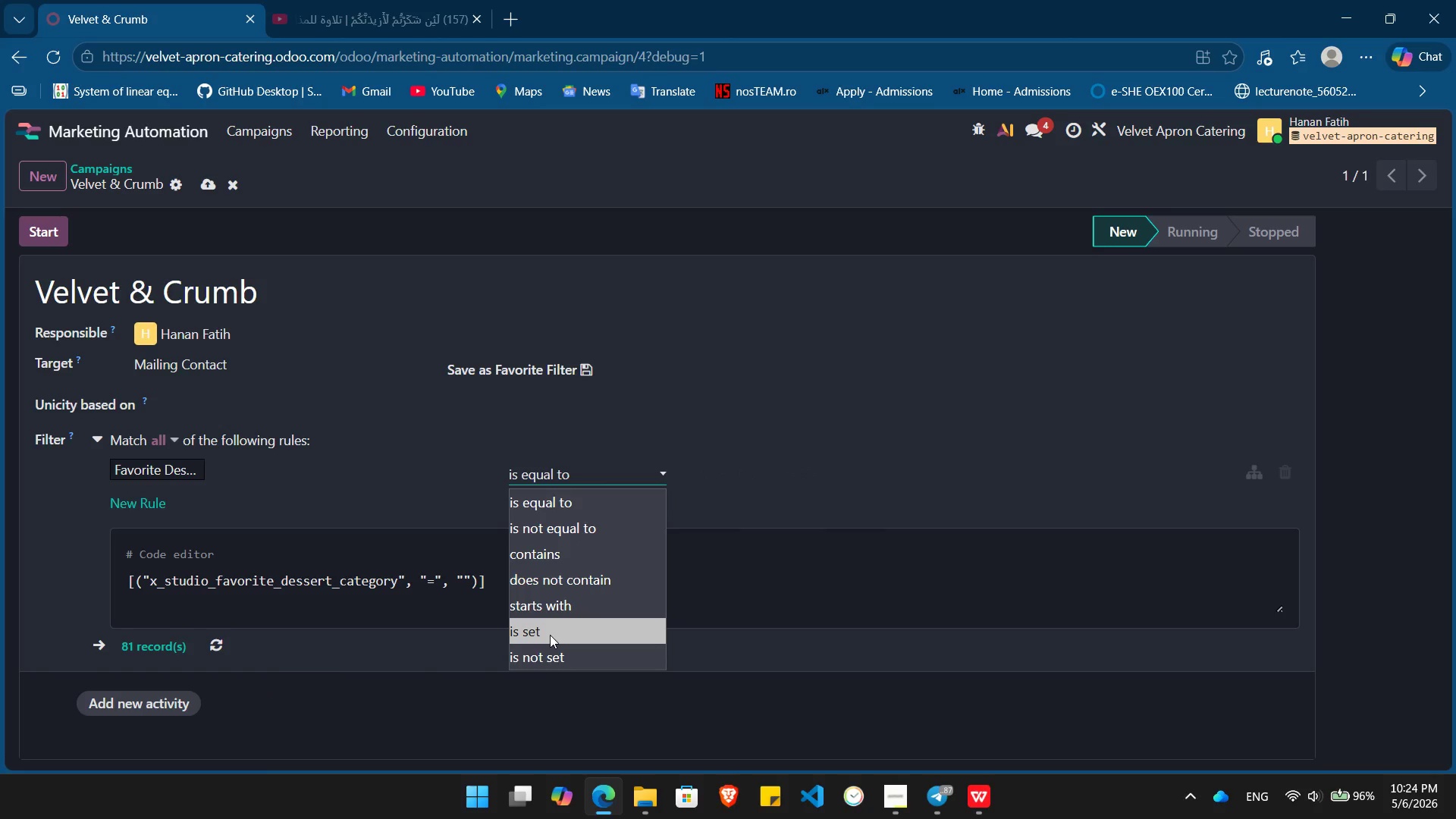 
left_click([550, 635])
 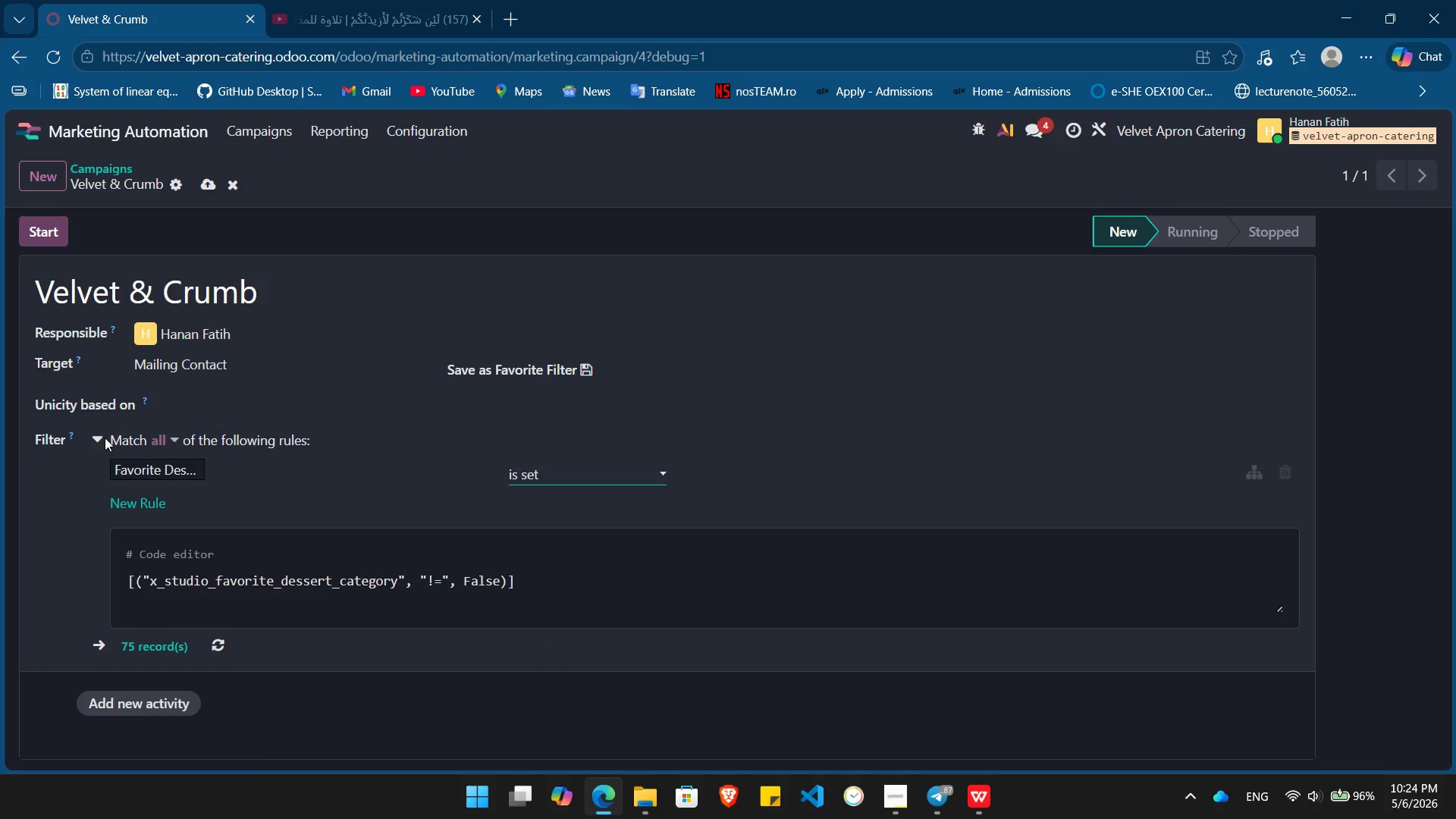 
left_click([95, 440])
 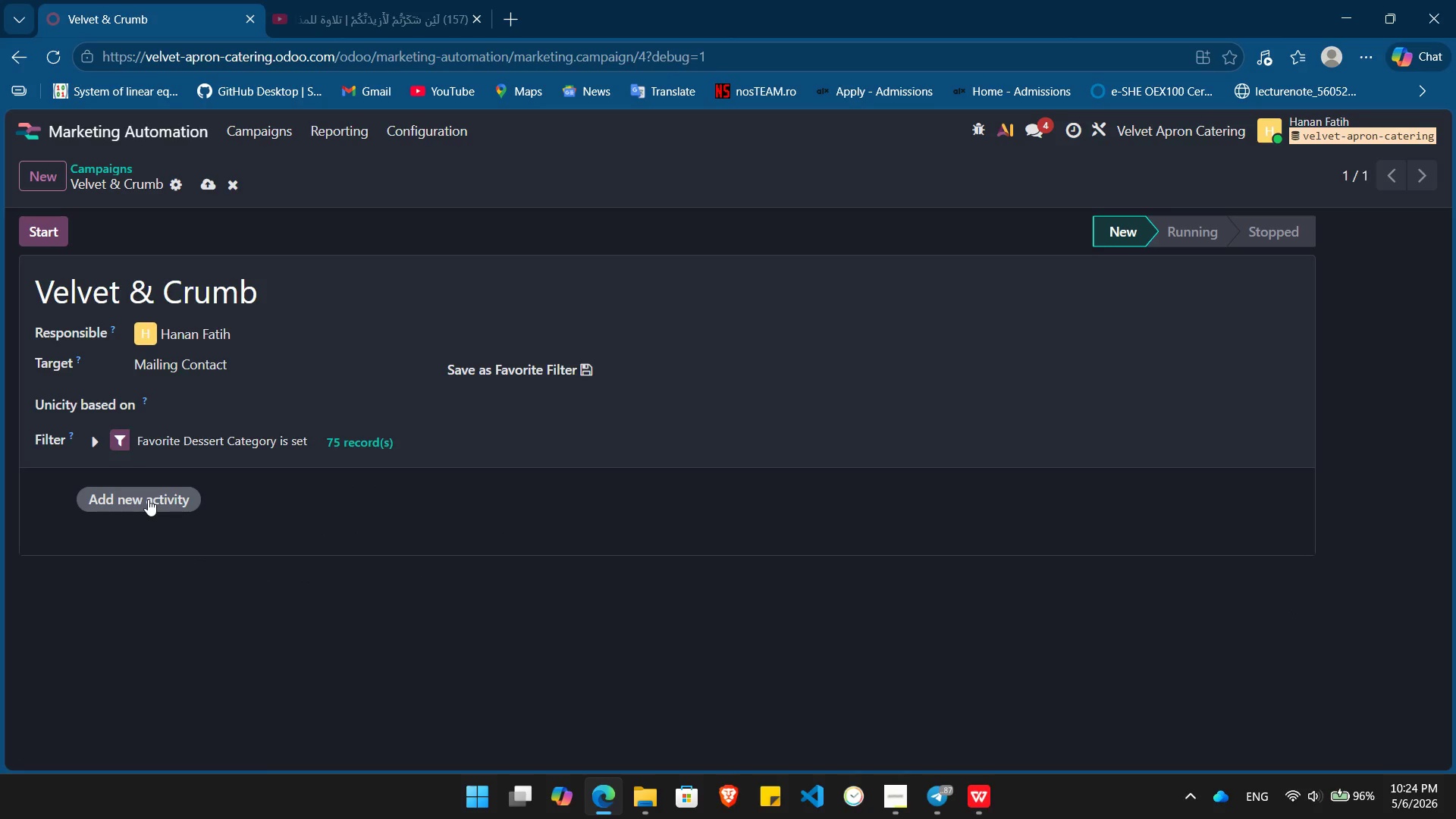 
key(Alt+Tab)
 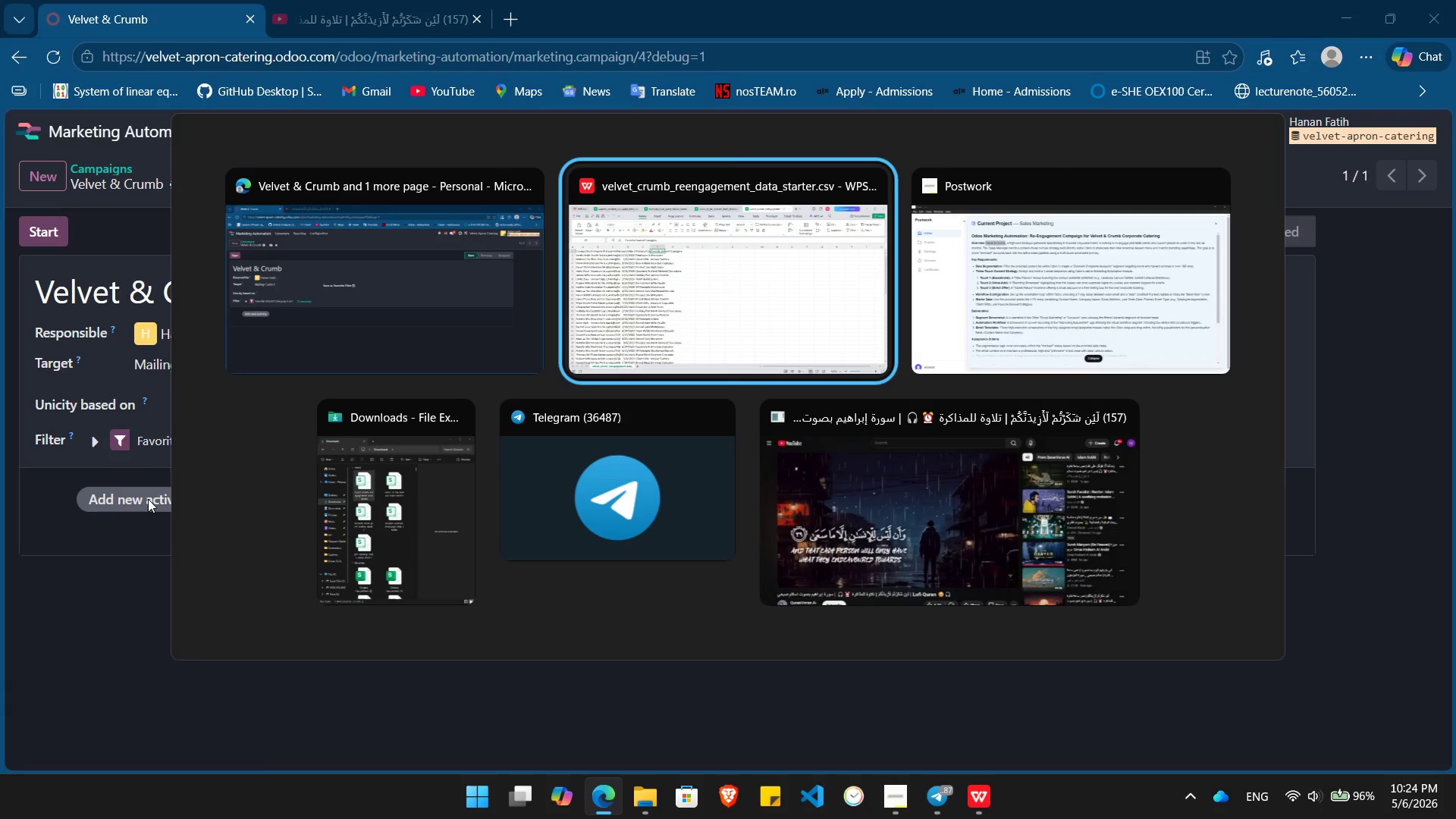 
key(Alt+Tab)